 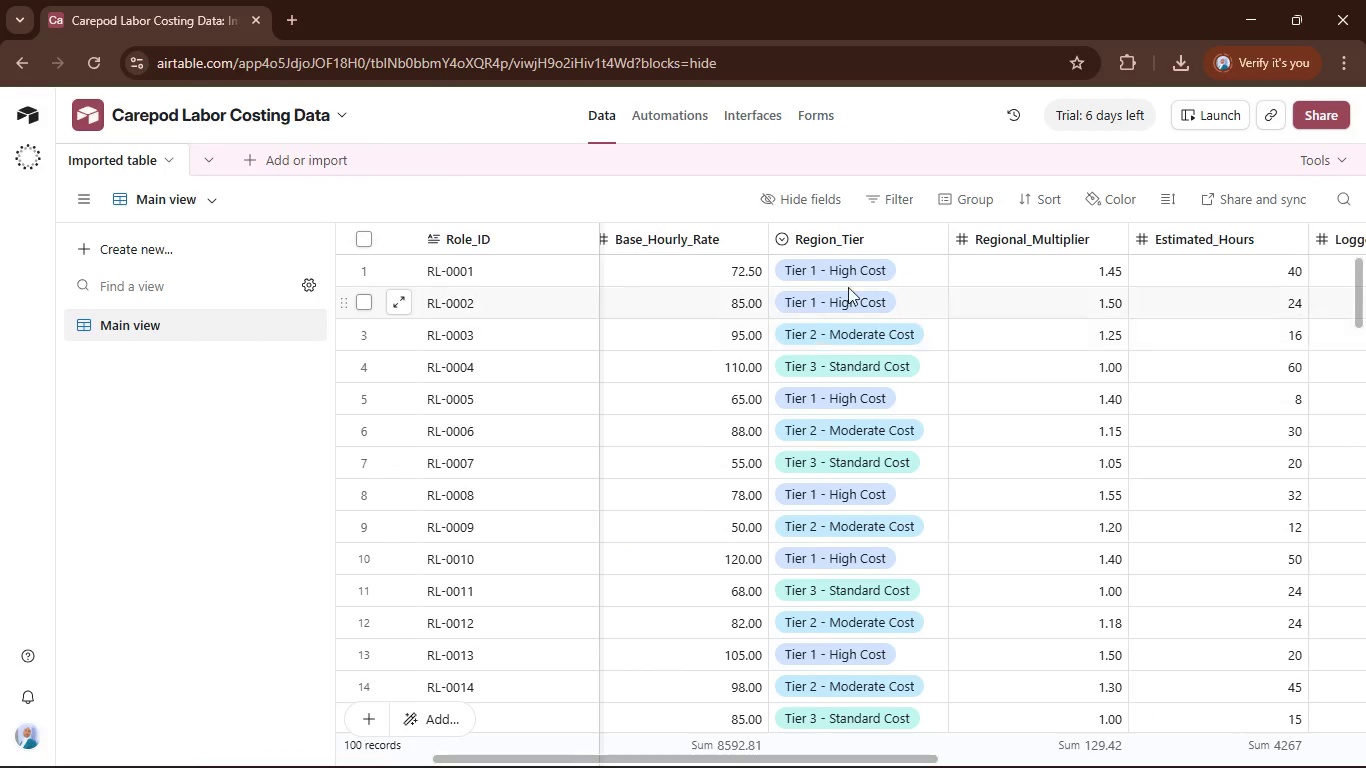 
left_click([866, 240])
 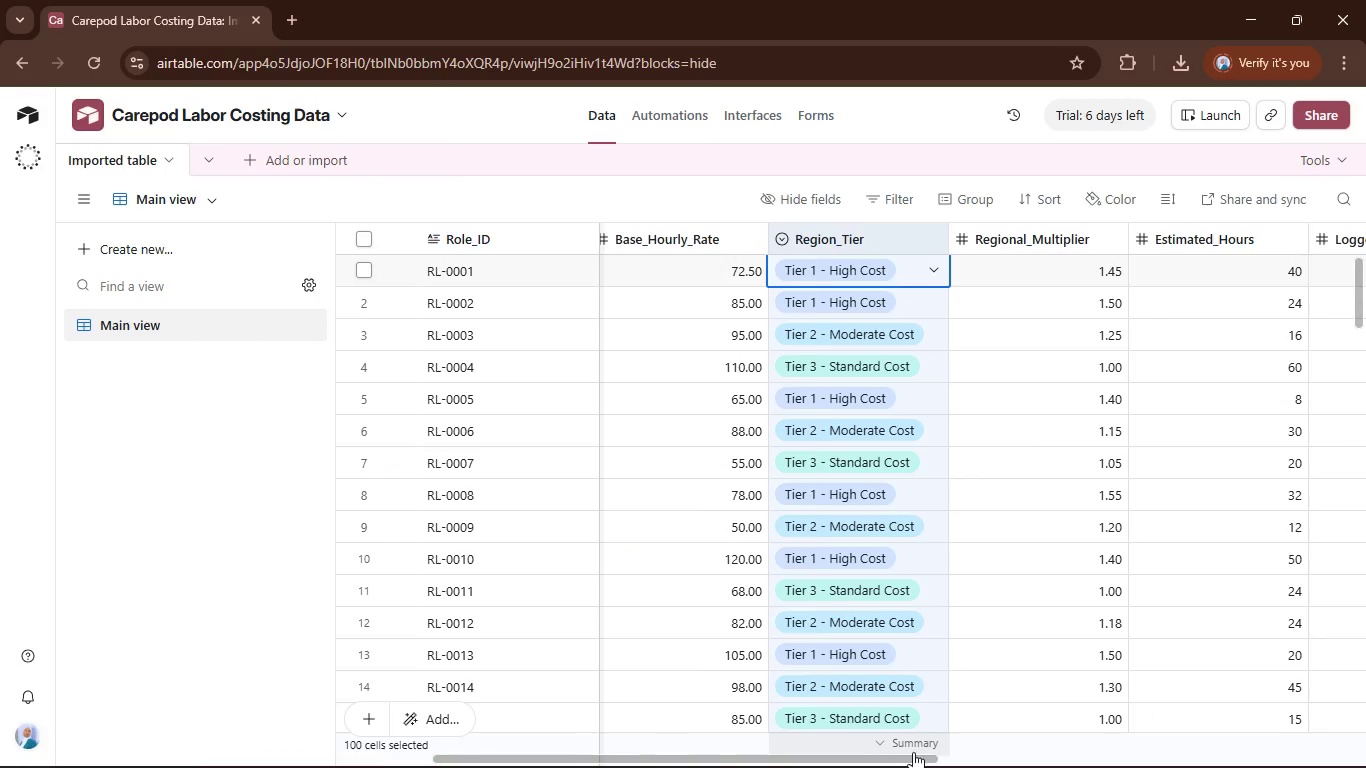 
left_click_drag(start_coordinate=[908, 759], to_coordinate=[1346, 767])
 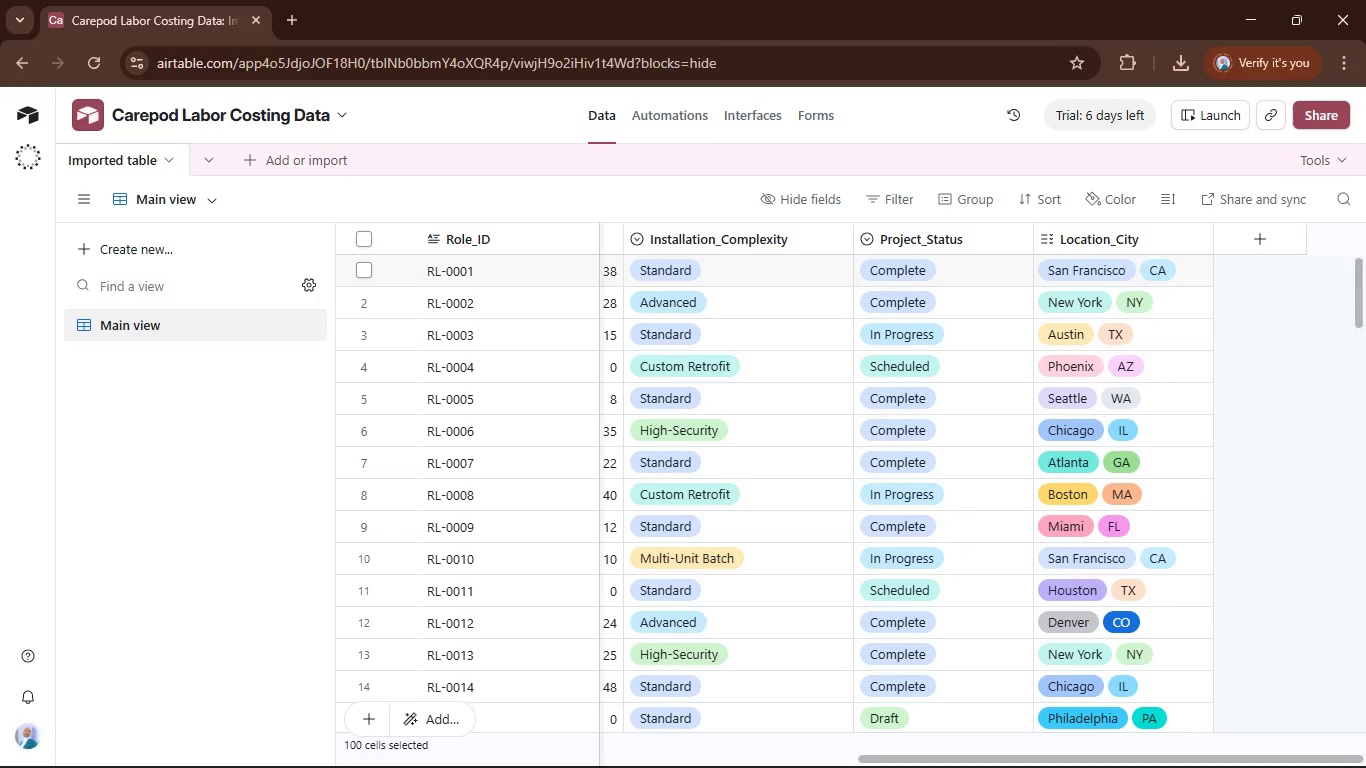 
double_click([1346, 767])
 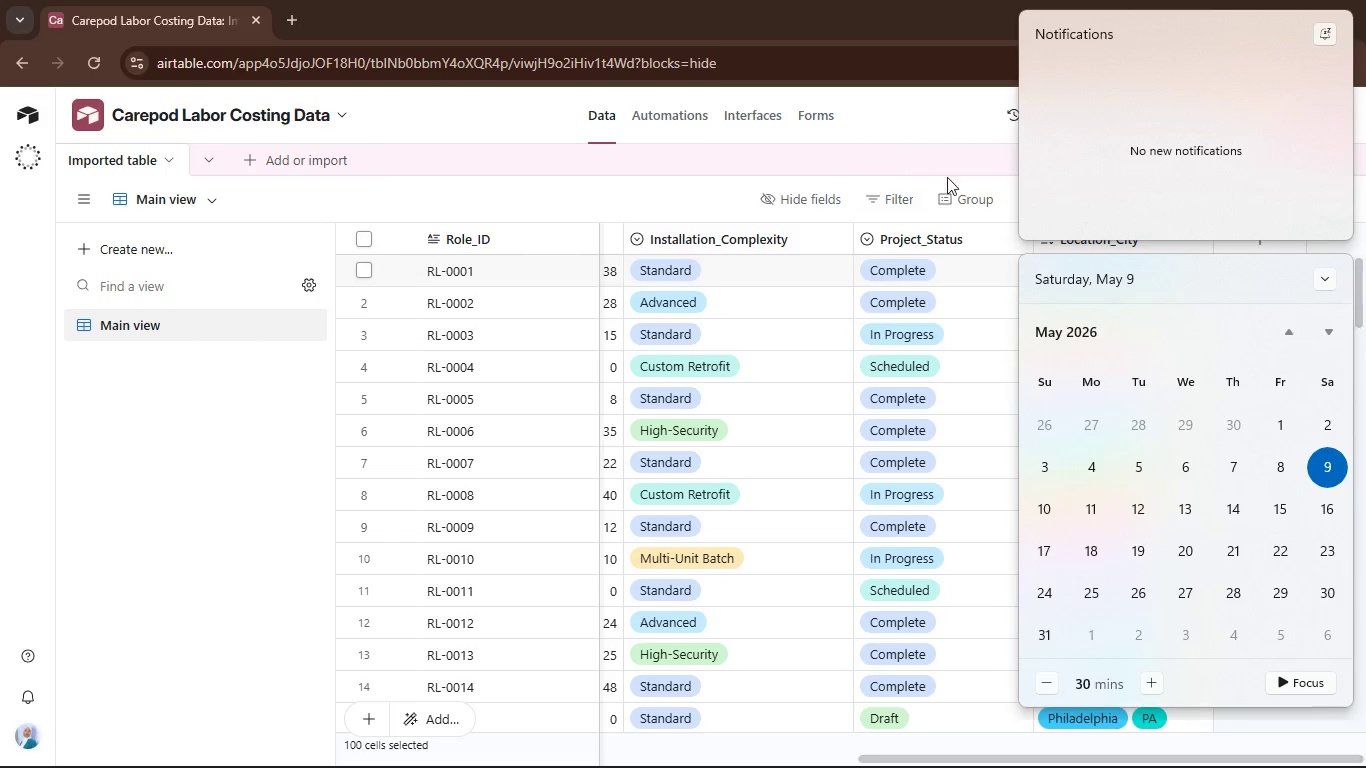 
left_click([633, 197])
 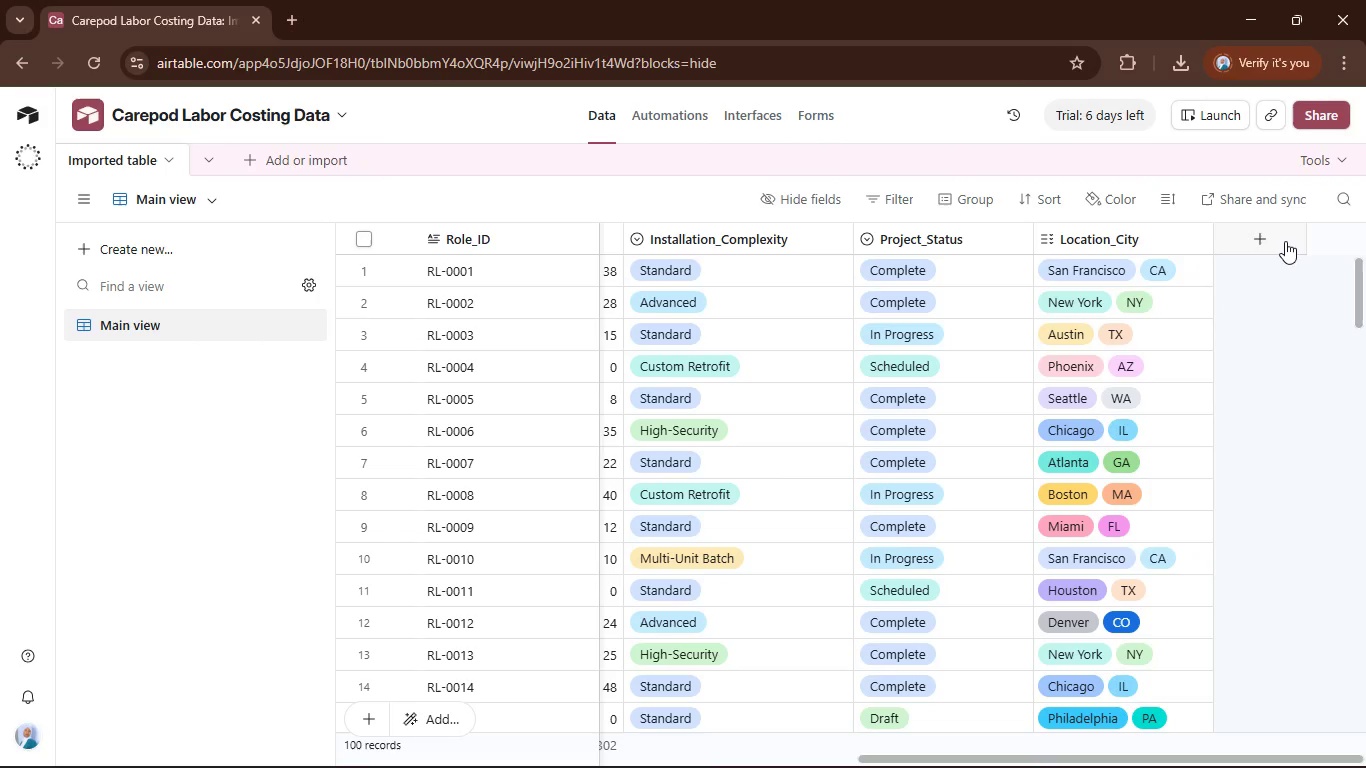 
left_click([1285, 241])
 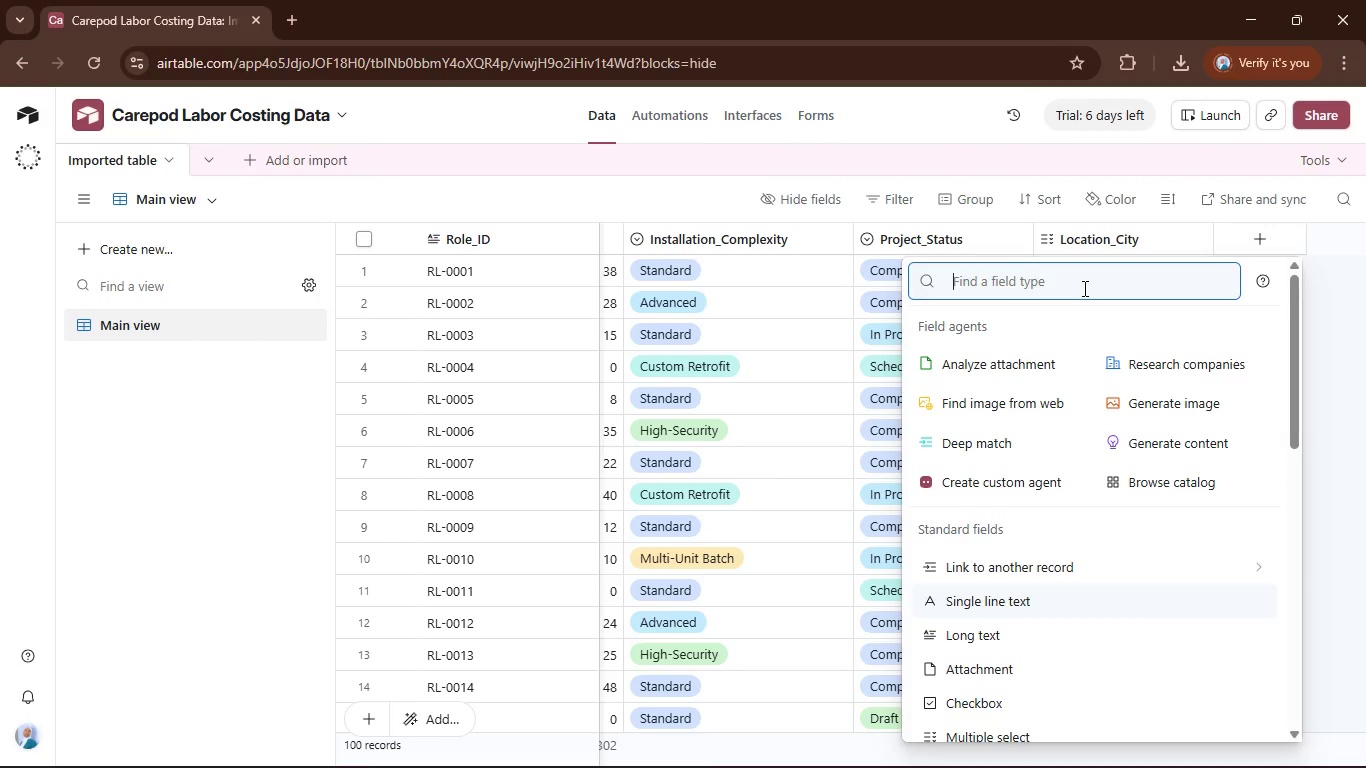 
type(for)
 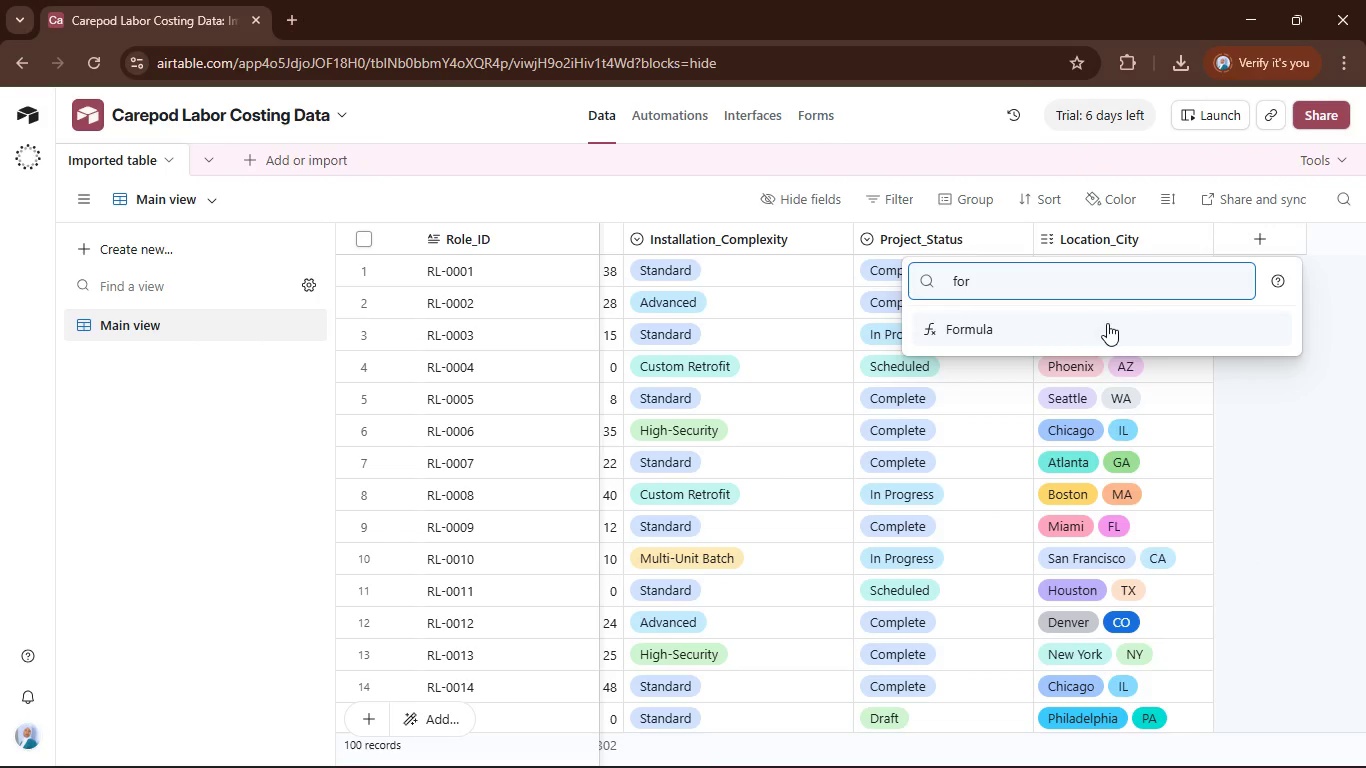 
left_click([1107, 323])
 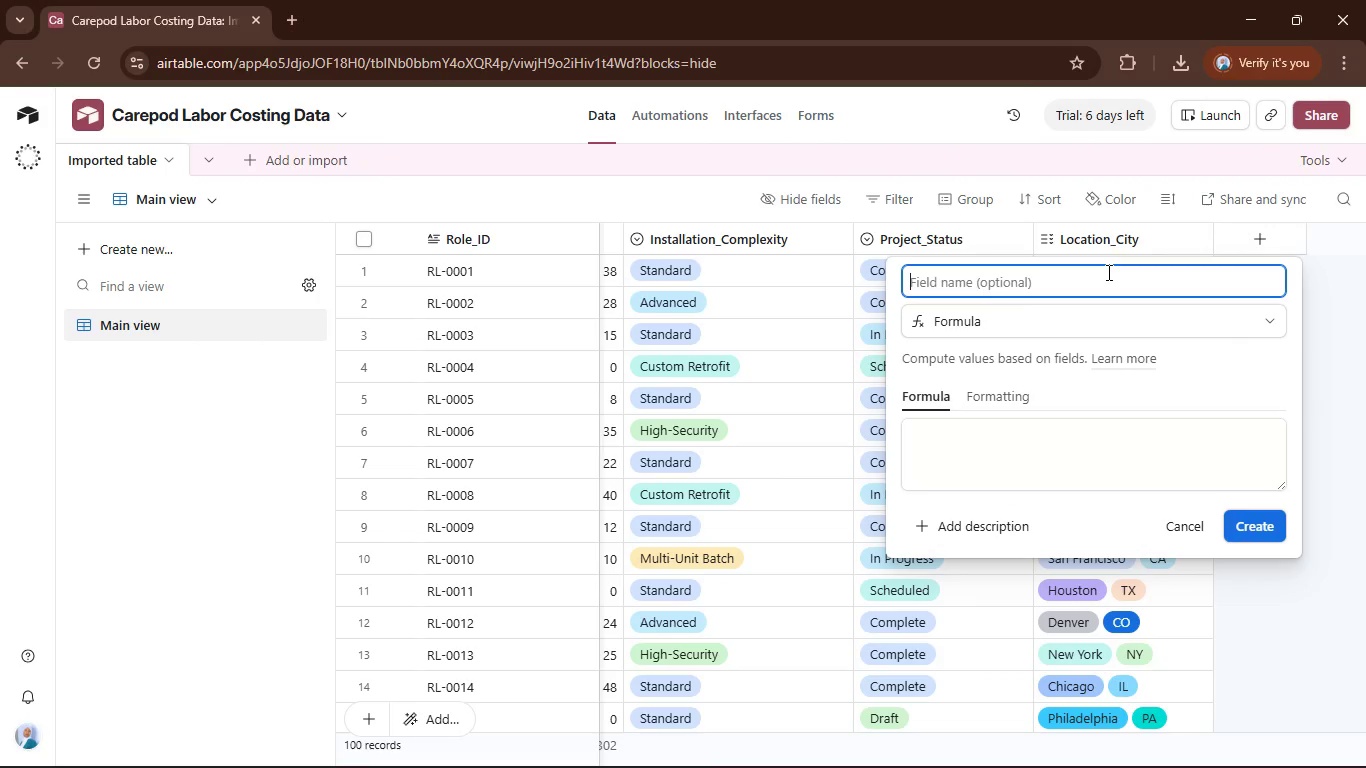 
left_click([1107, 272])
 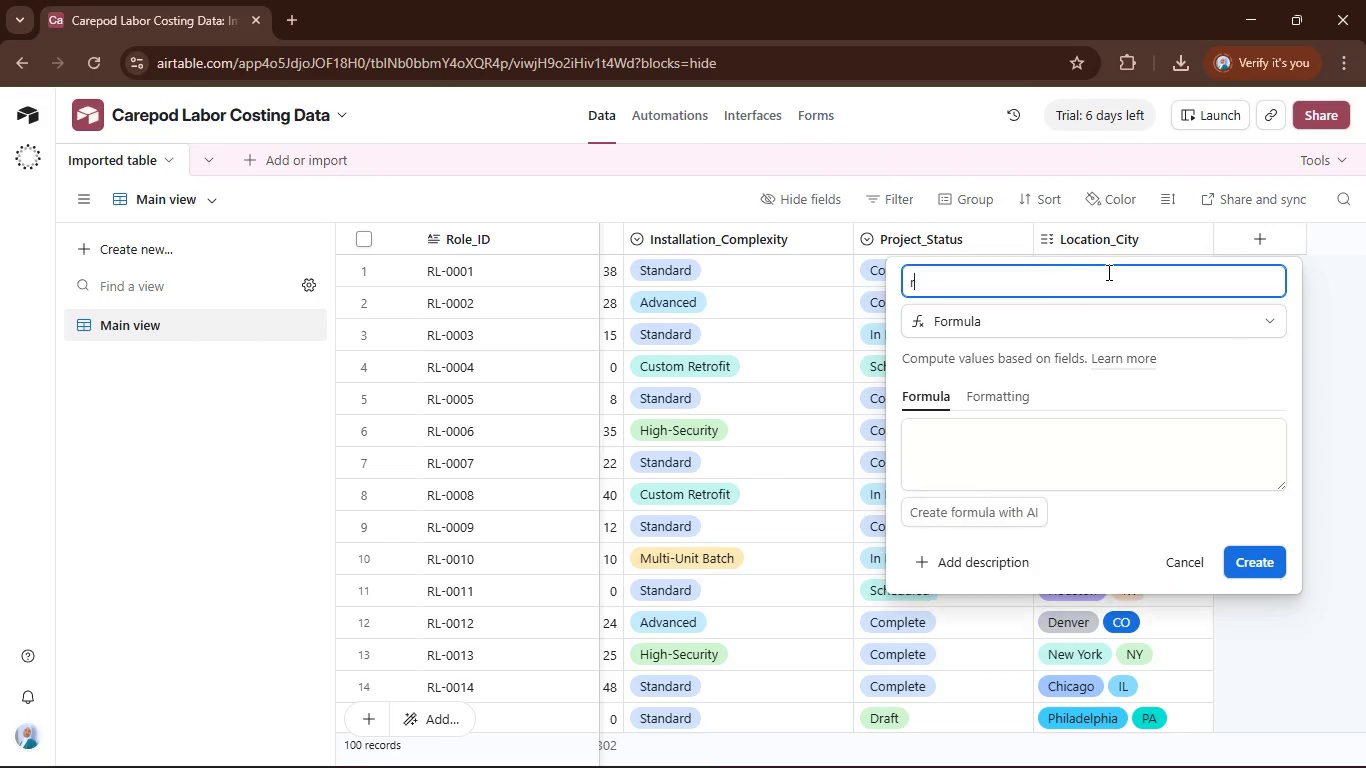 
type(r)
key(Backspace)
type(Region)
 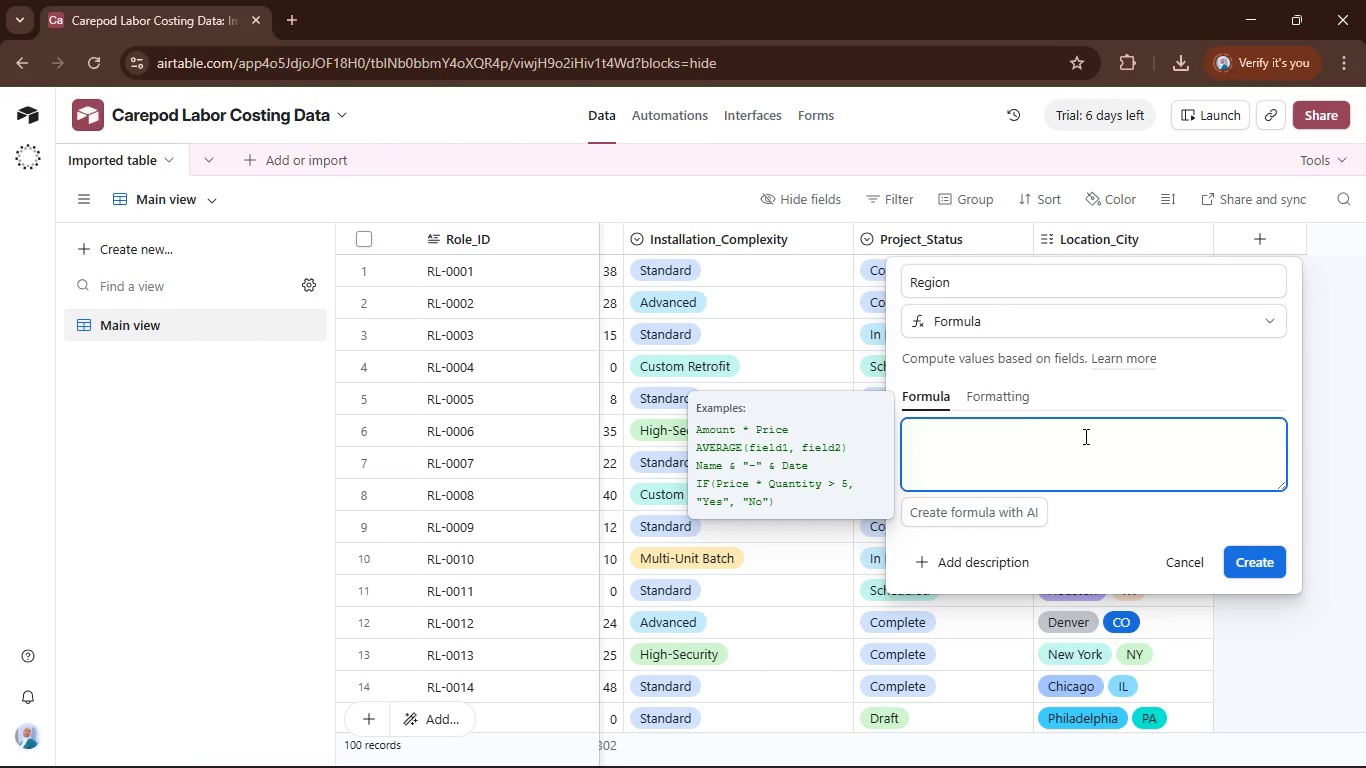 
type(right)
 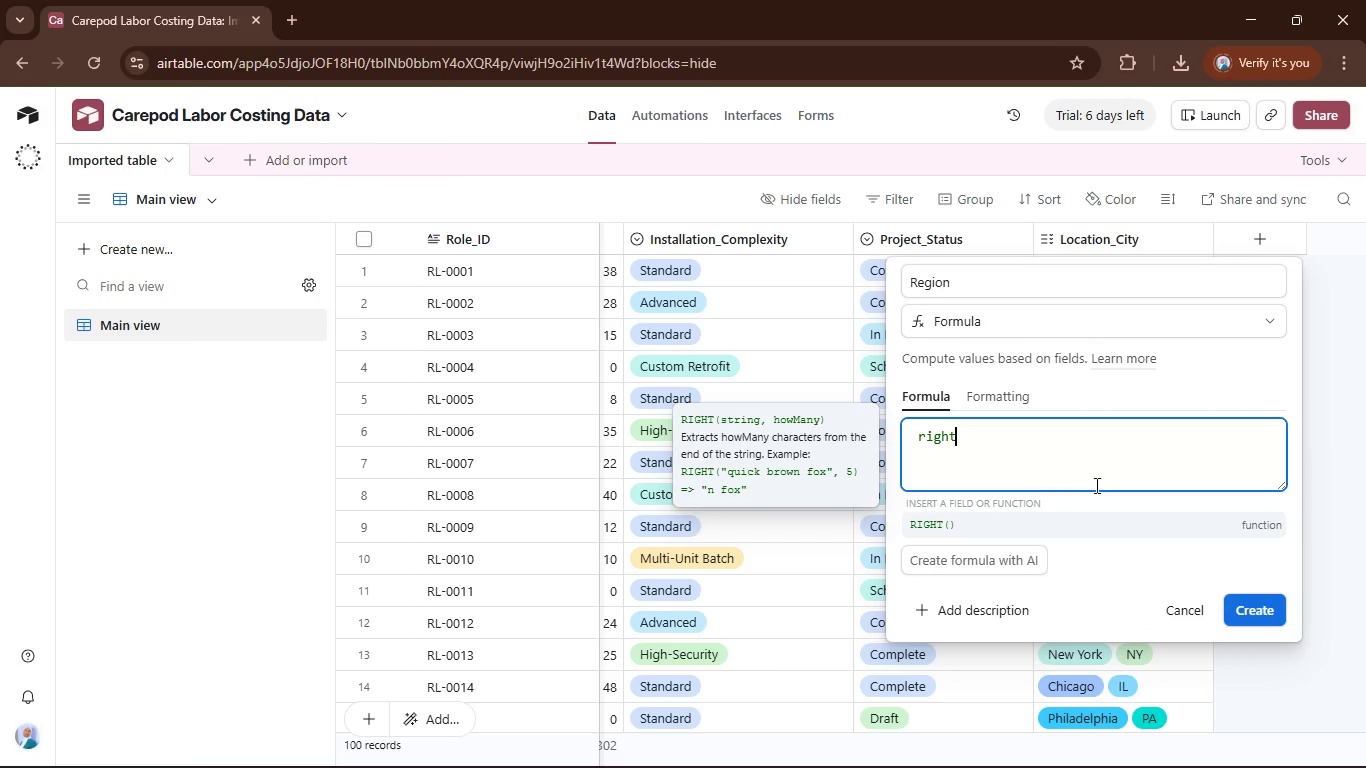 
left_click([1101, 522])
 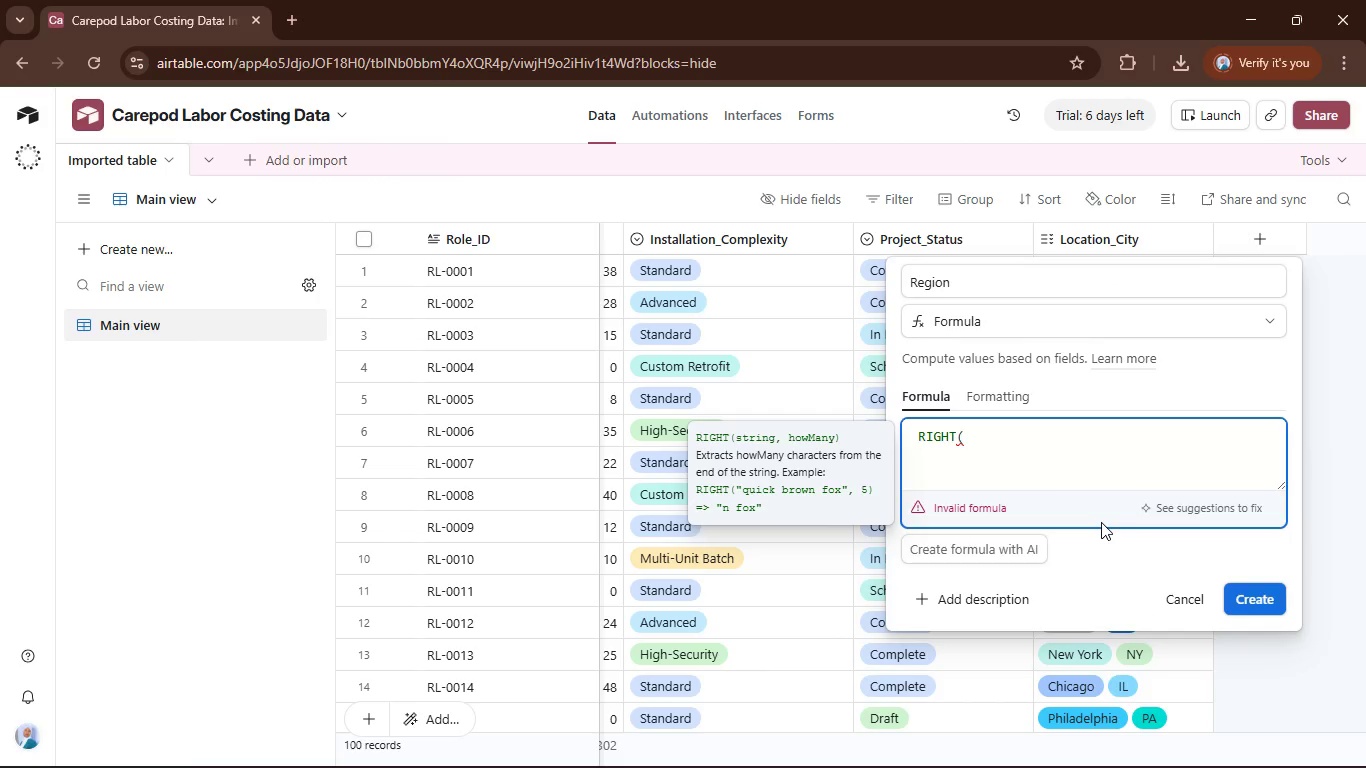 
type(loca)
 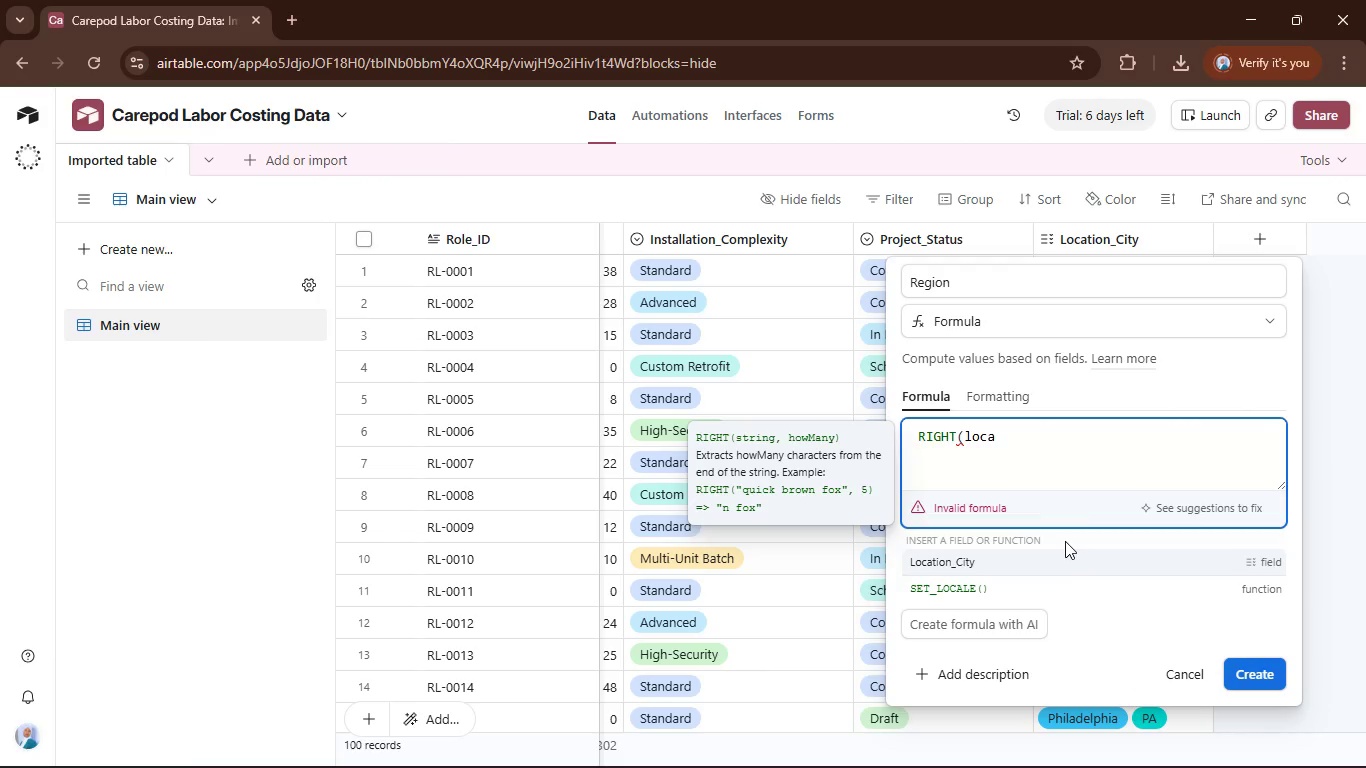 
left_click([1056, 554])
 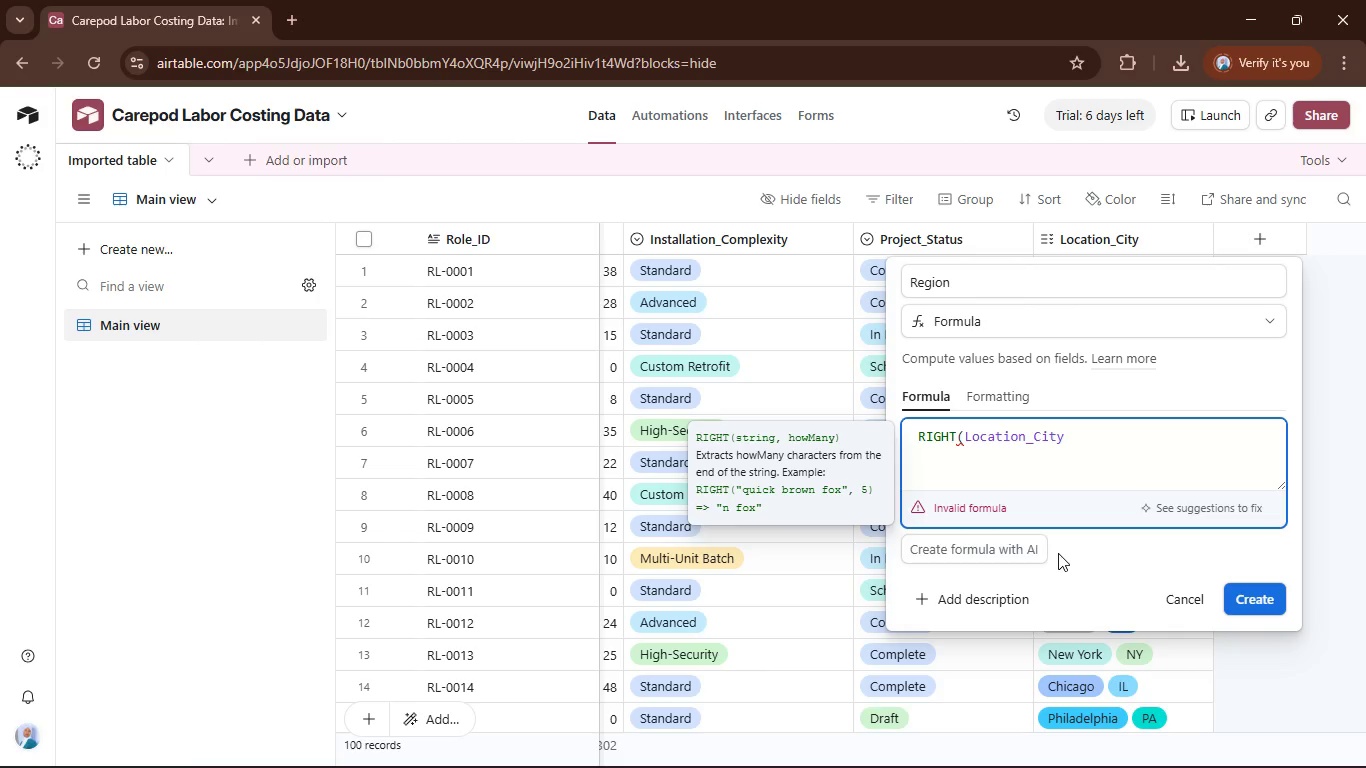 
type(,2))
 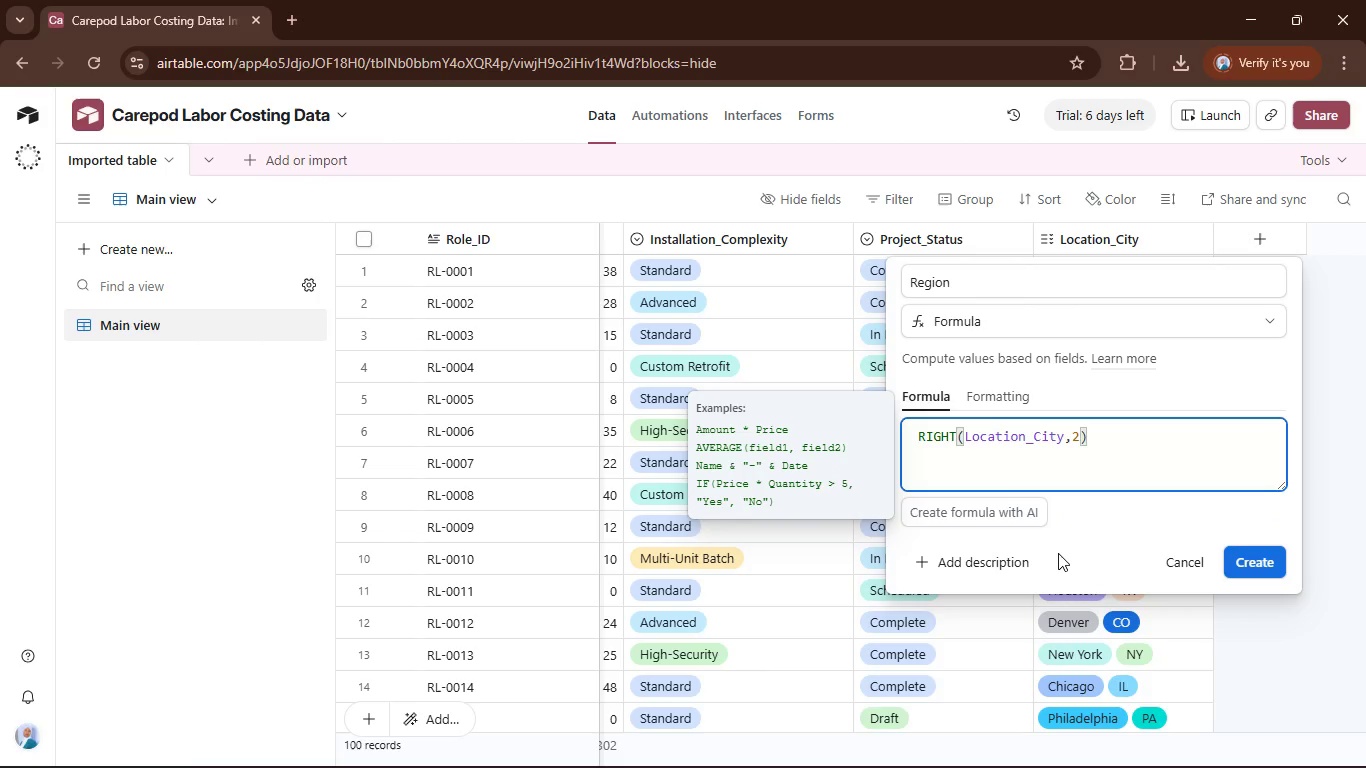 
left_click([1265, 603])
 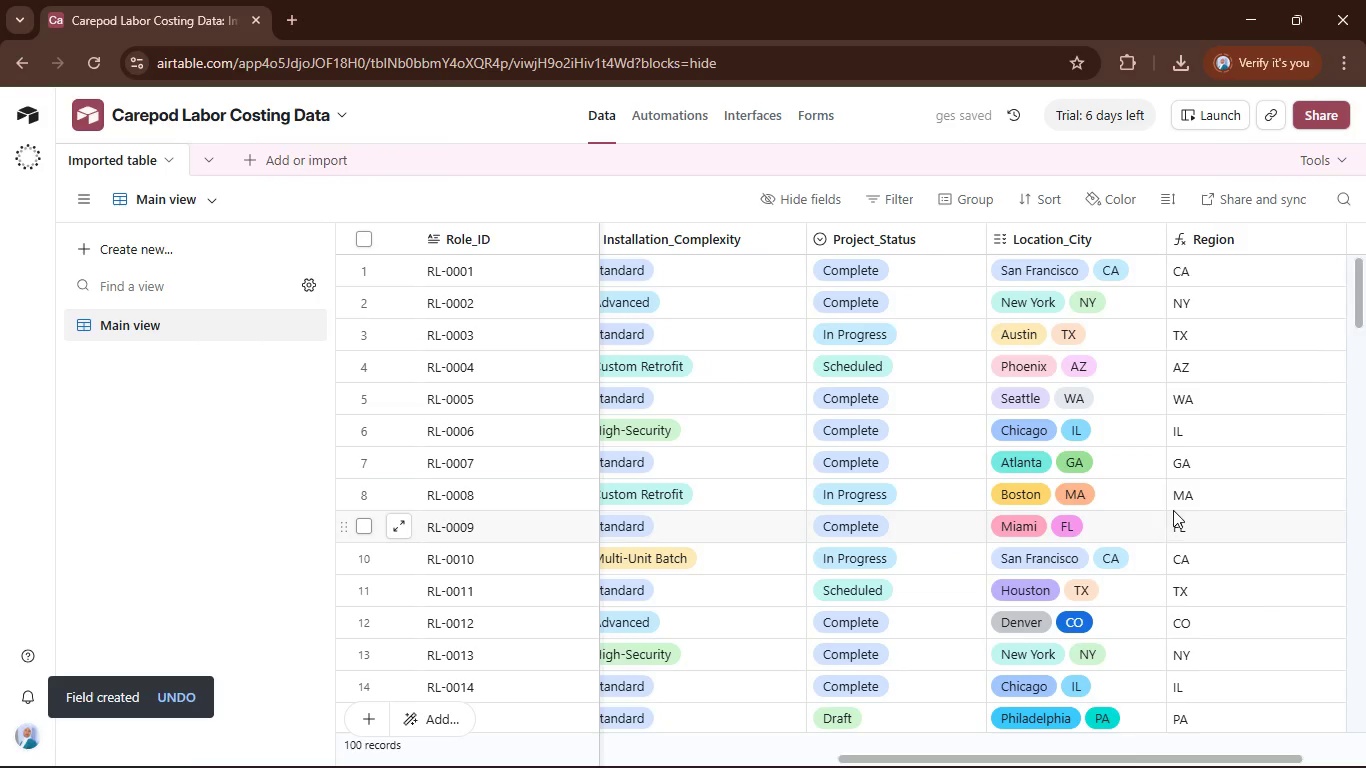 
scroll: coordinate [1200, 461], scroll_direction: up, amount: 6.0
 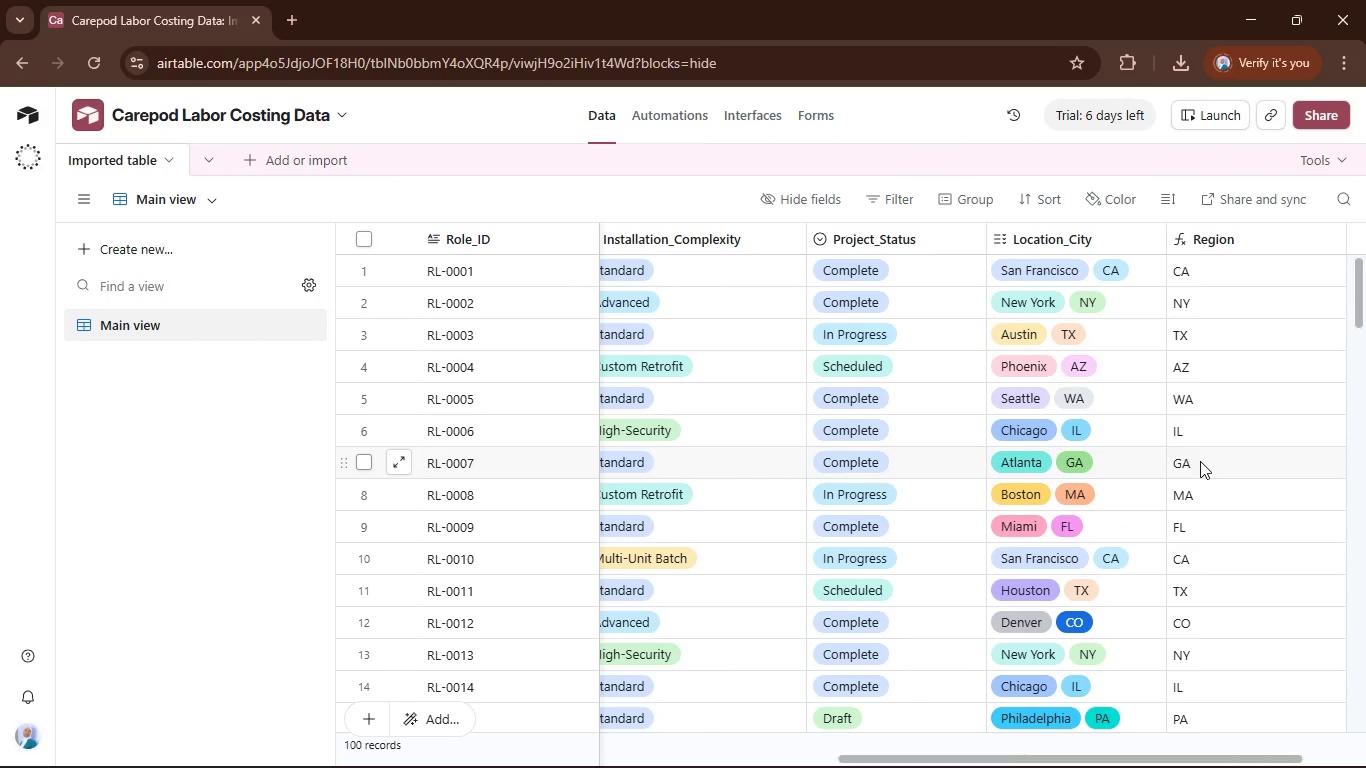 
wait(8.27)
 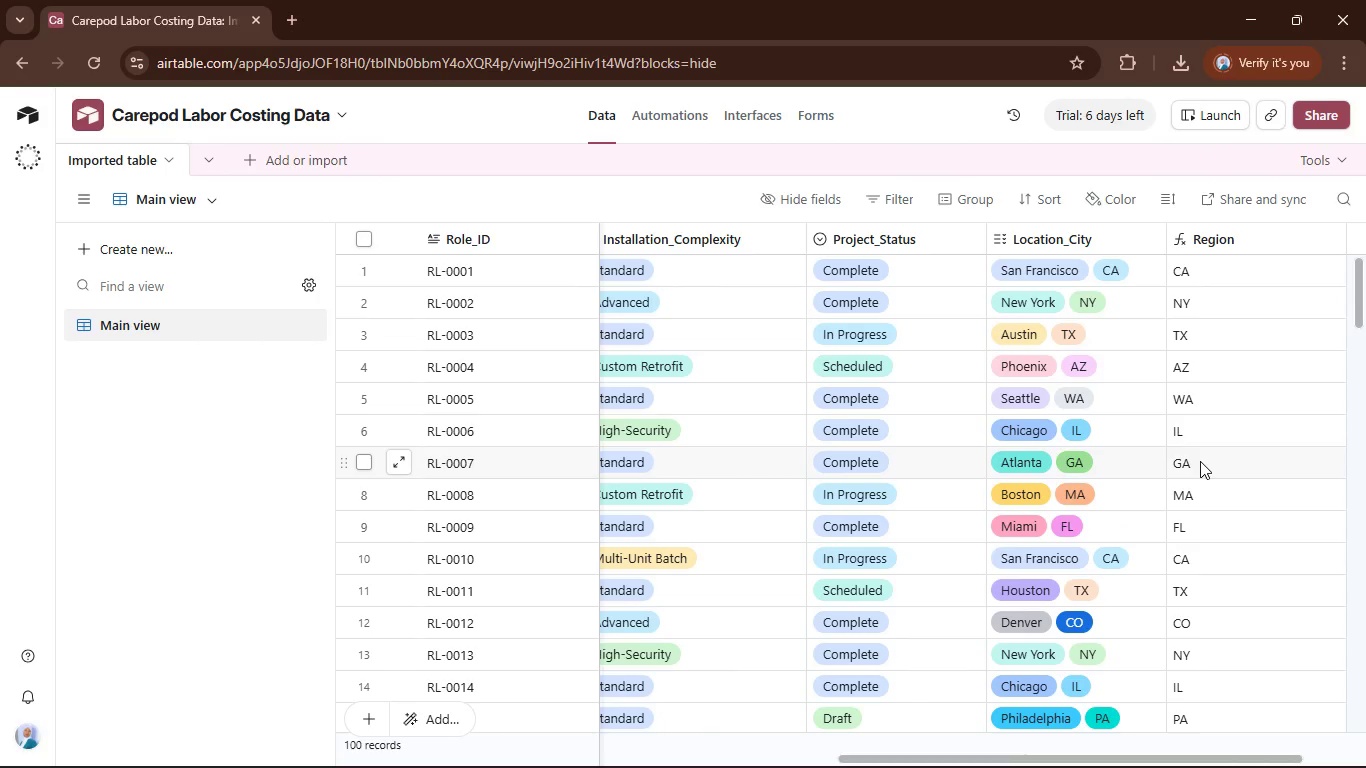 
left_click_drag(start_coordinate=[1140, 757], to_coordinate=[1303, 767])
 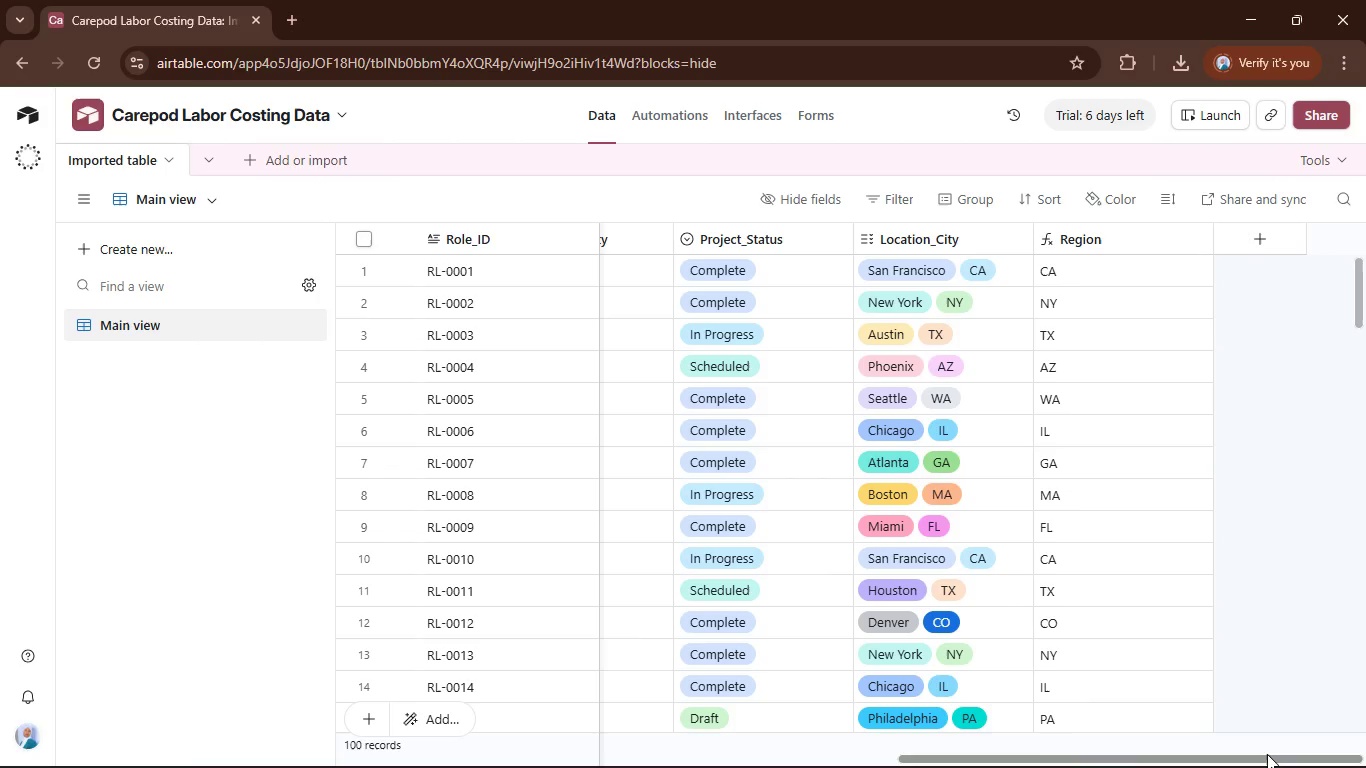 
wait(13.83)
 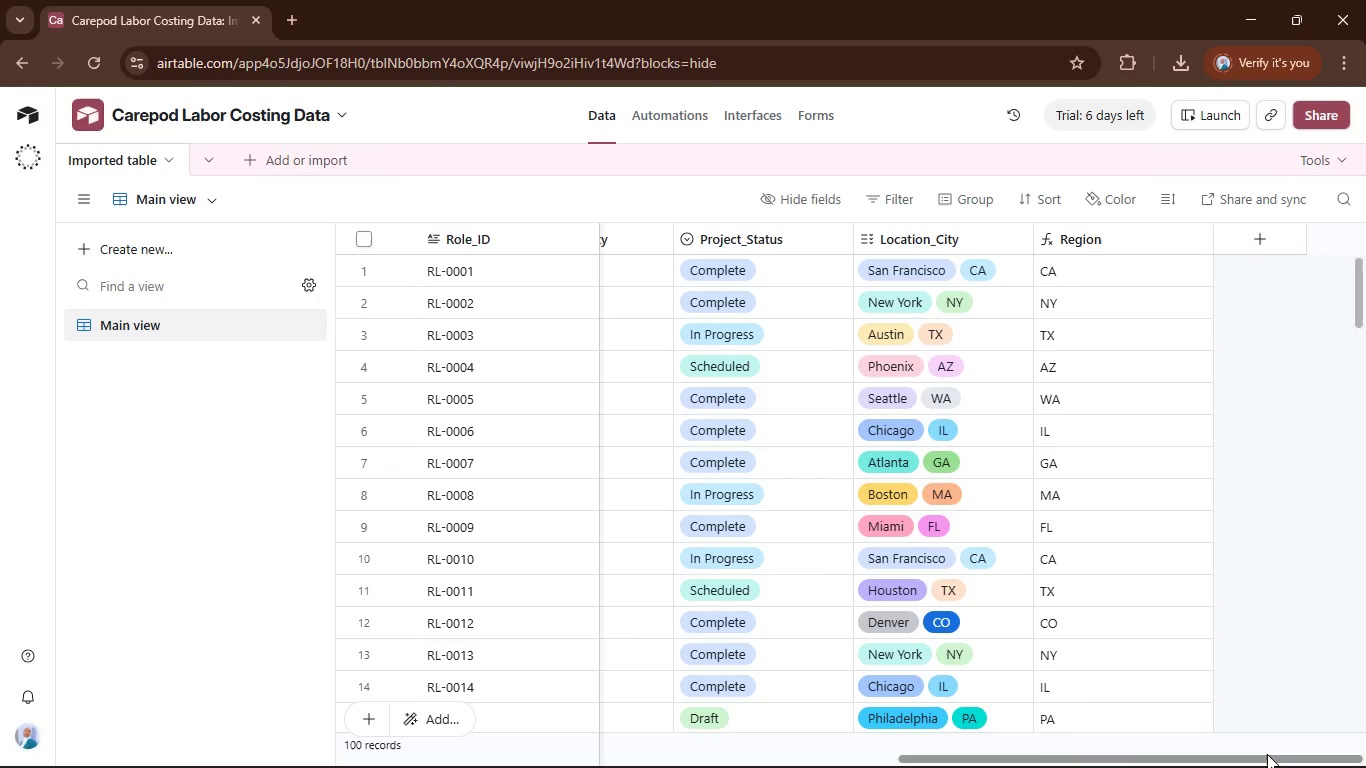 
left_click([824, 639])